 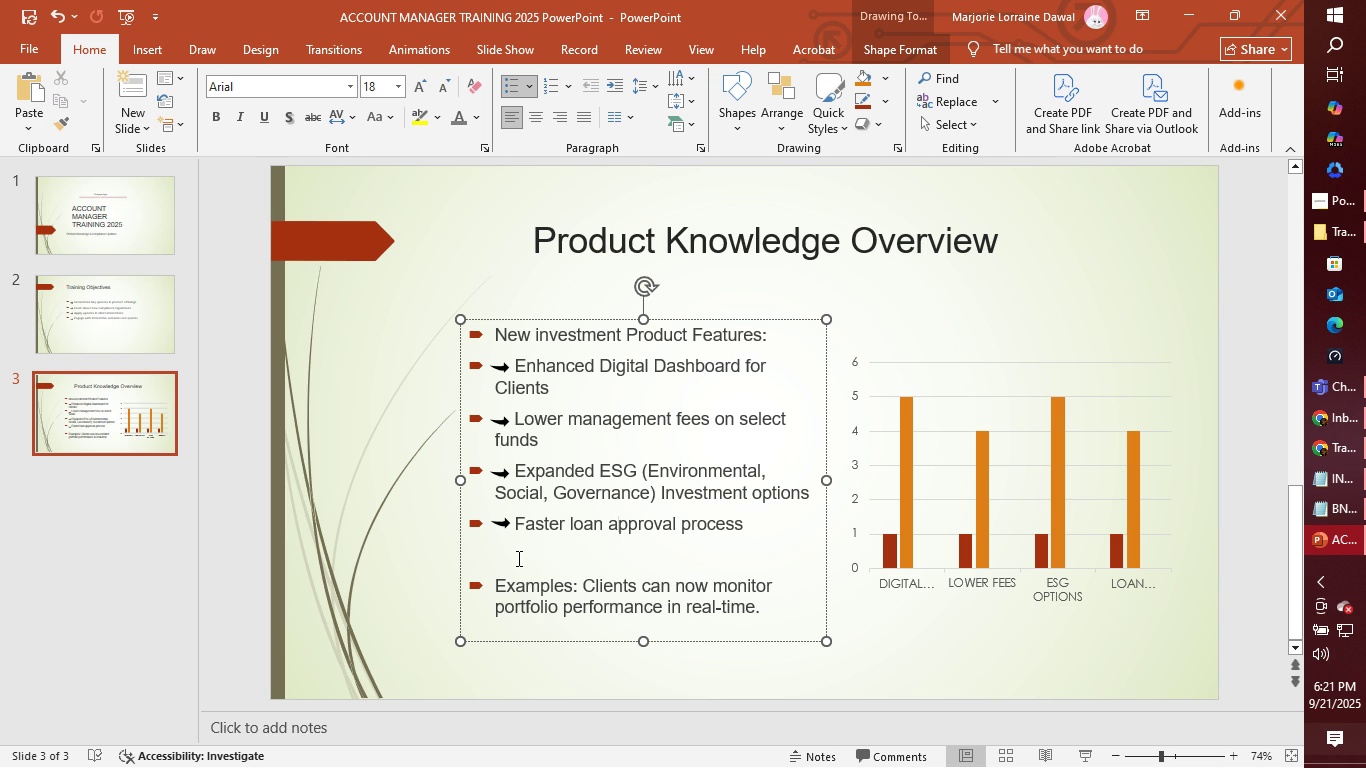 
left_click([534, 524])
 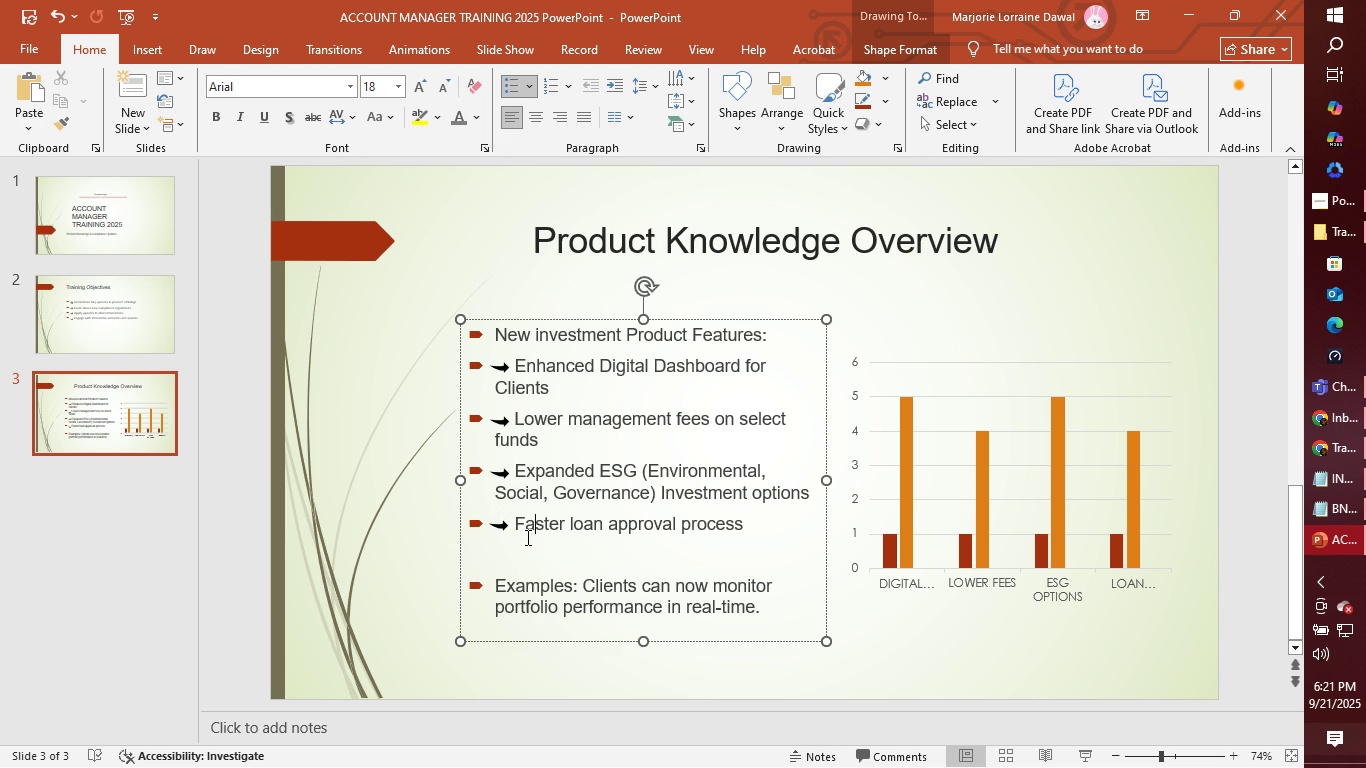 
left_click([499, 527])
 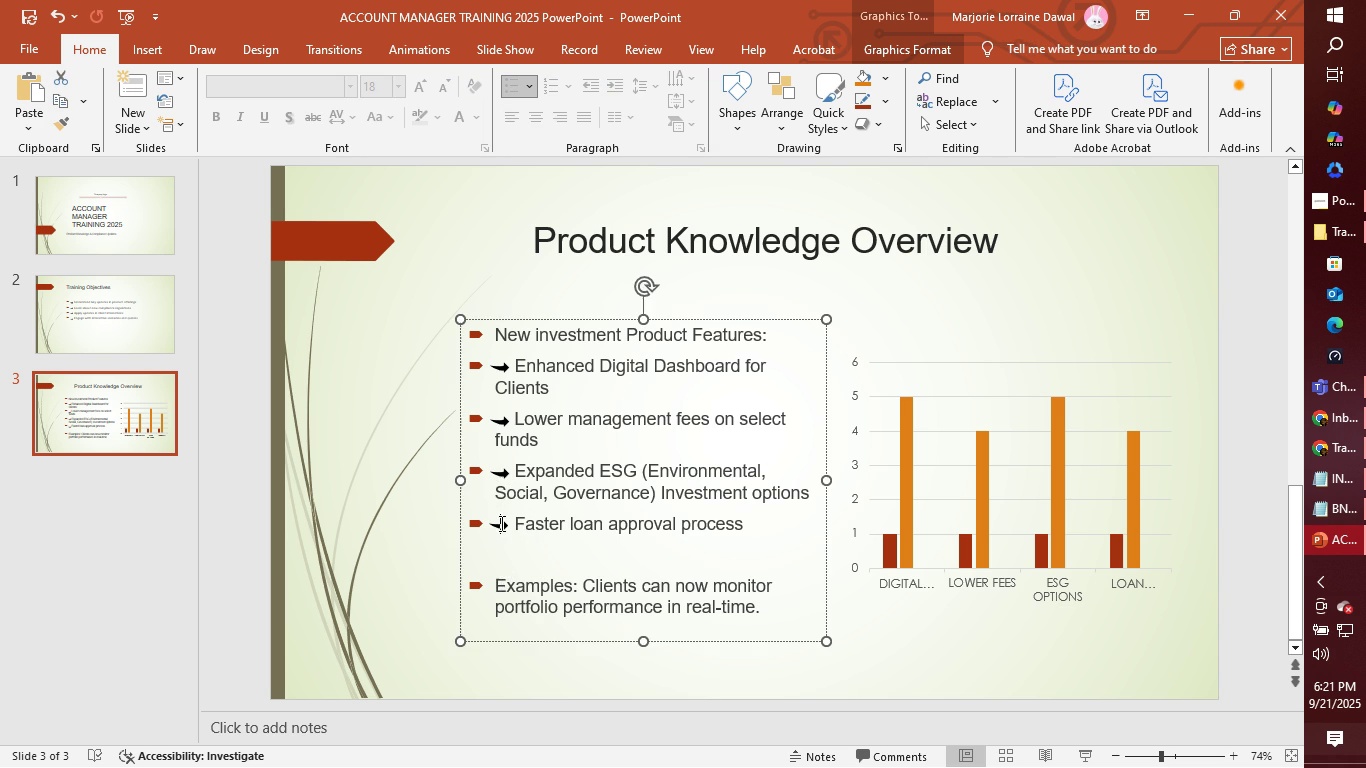 
left_click([500, 523])
 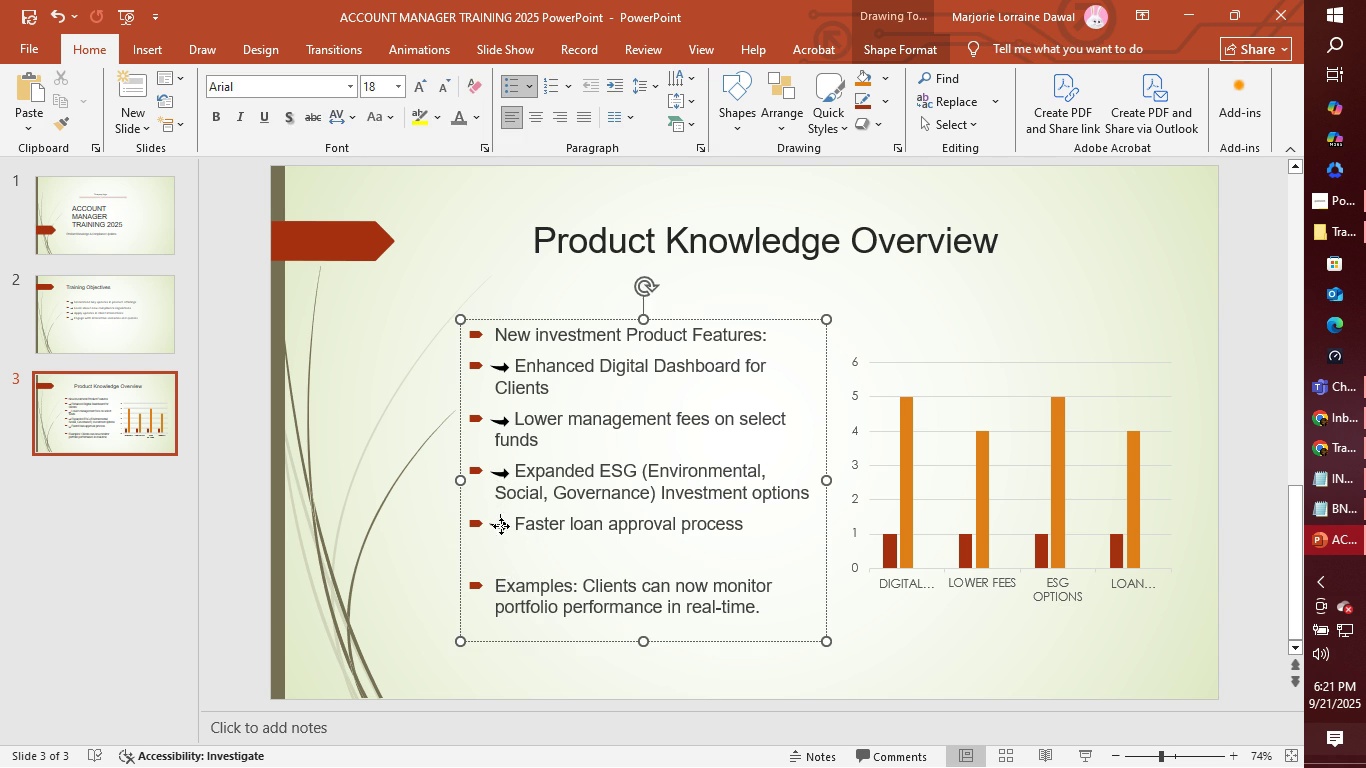 
left_click([501, 526])